 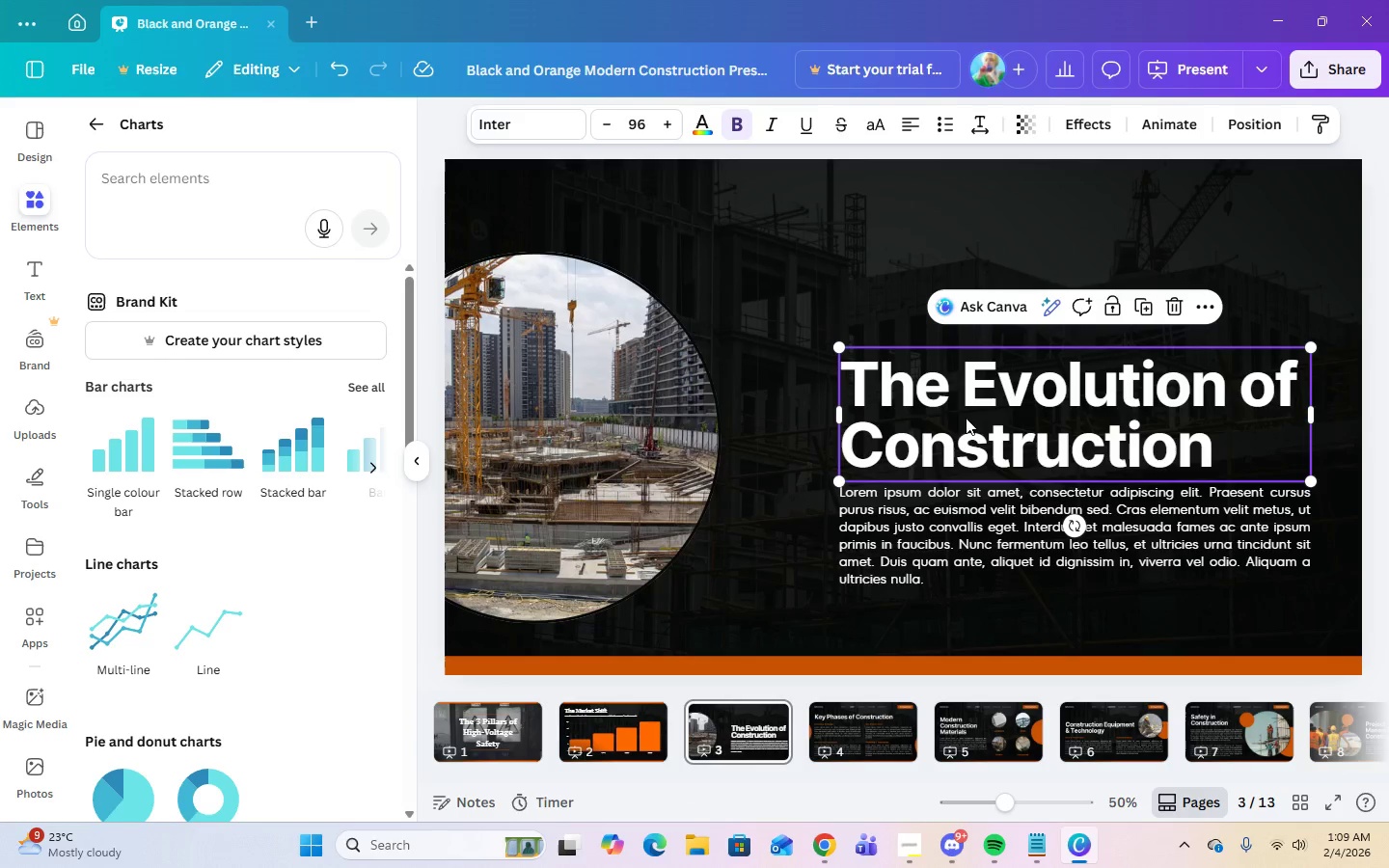 
left_click_drag(start_coordinate=[1015, 434], to_coordinate=[925, 293])
 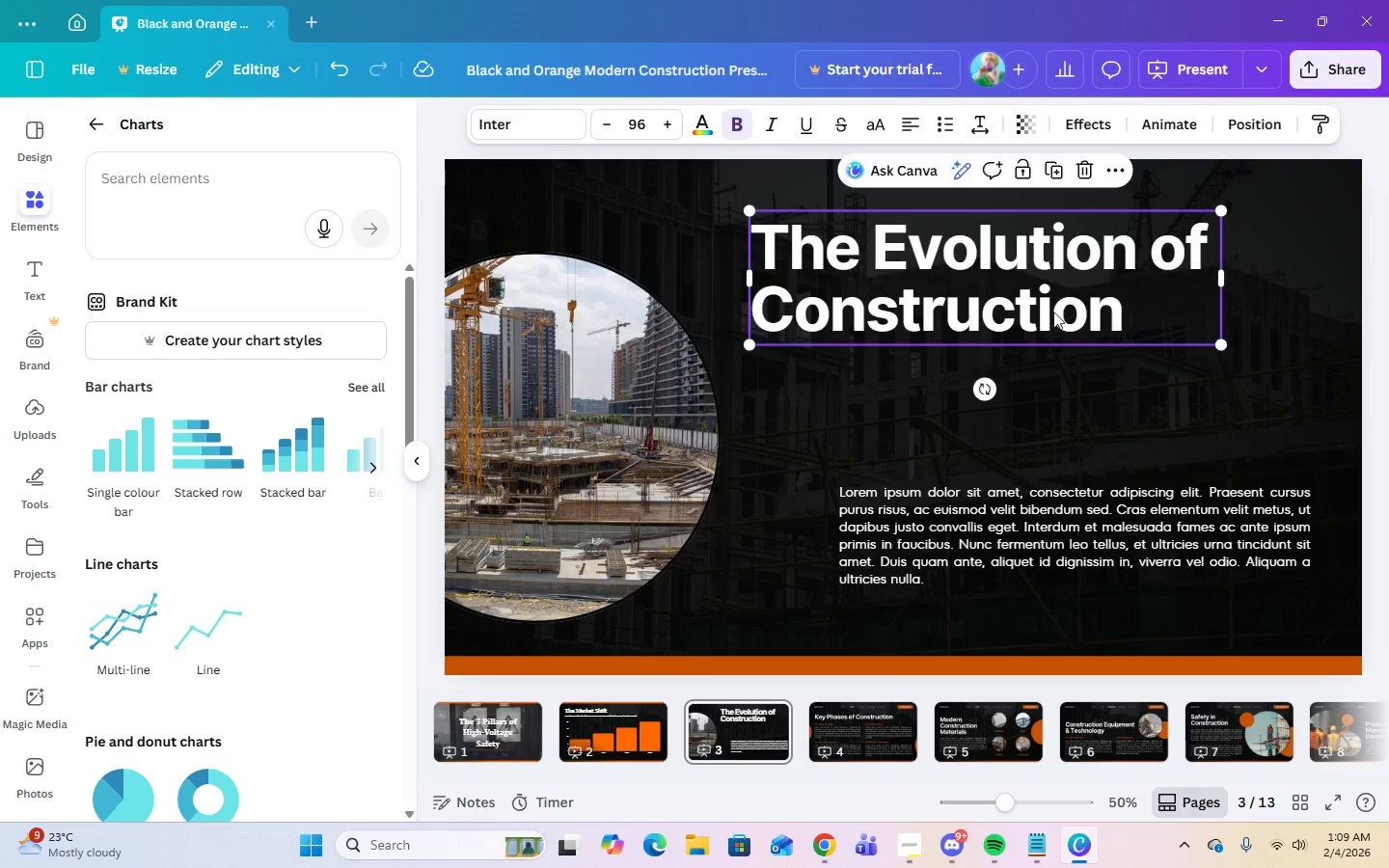 
double_click([1055, 308])
 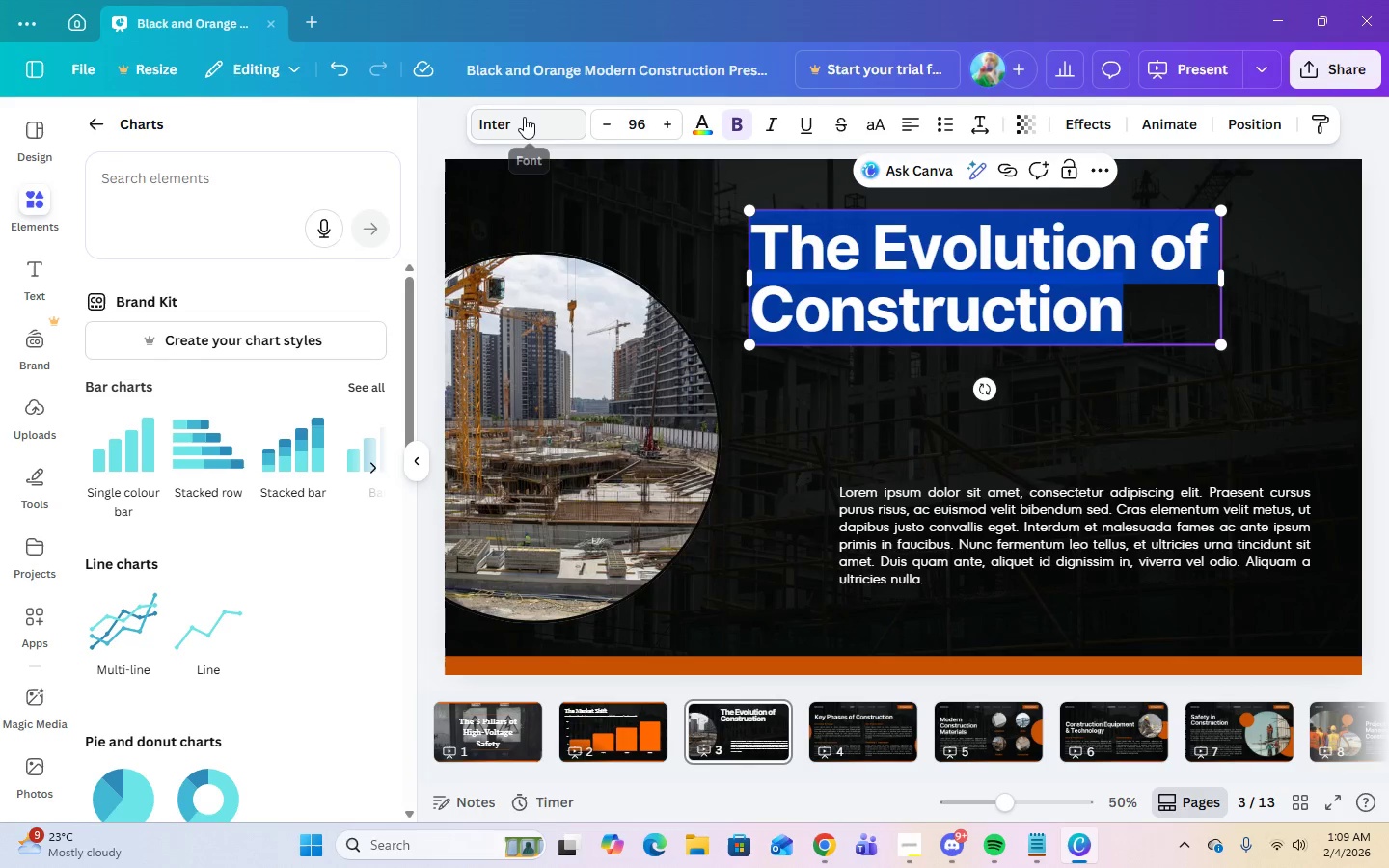 
double_click([524, 117])
 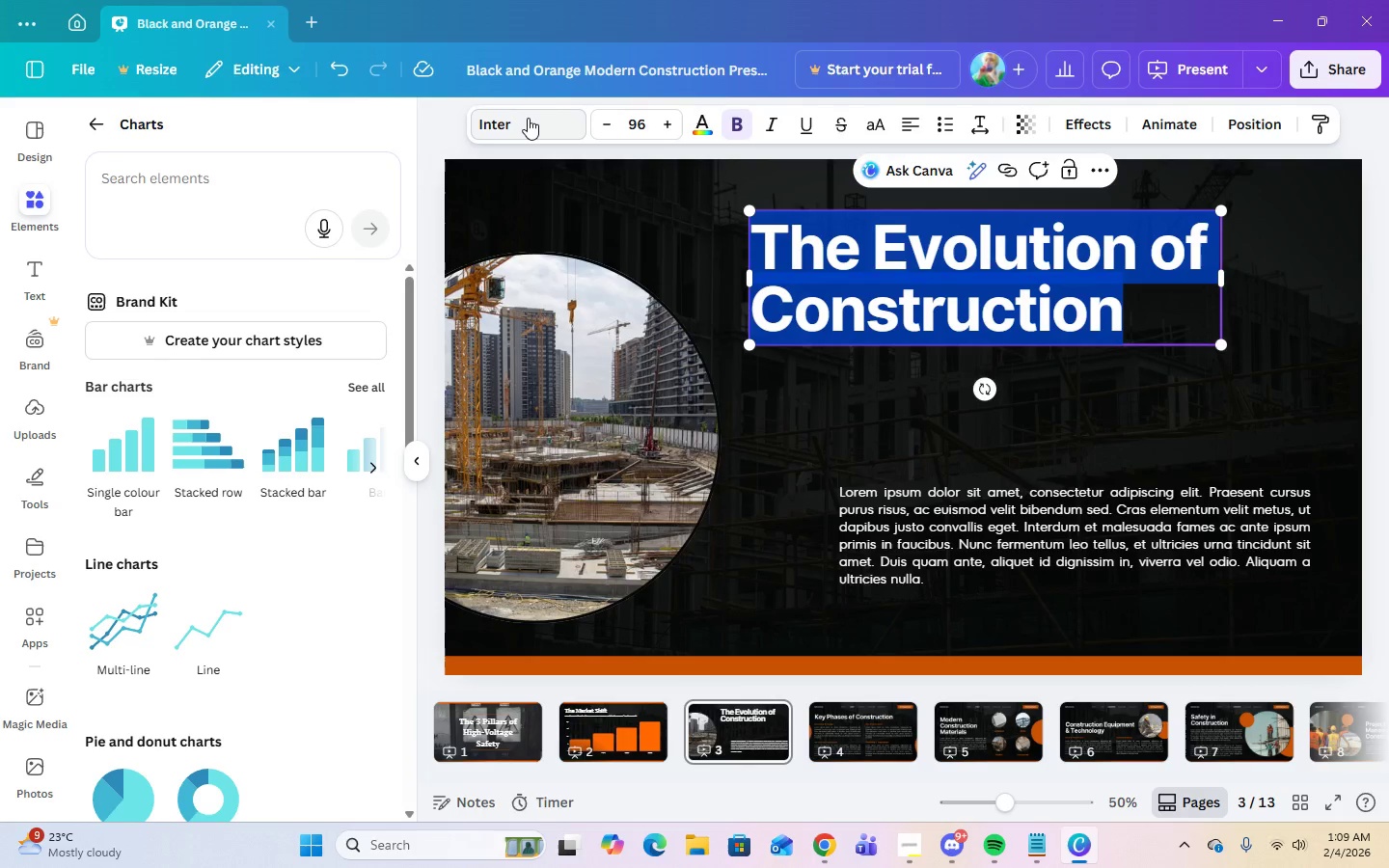 
left_click([528, 118])
 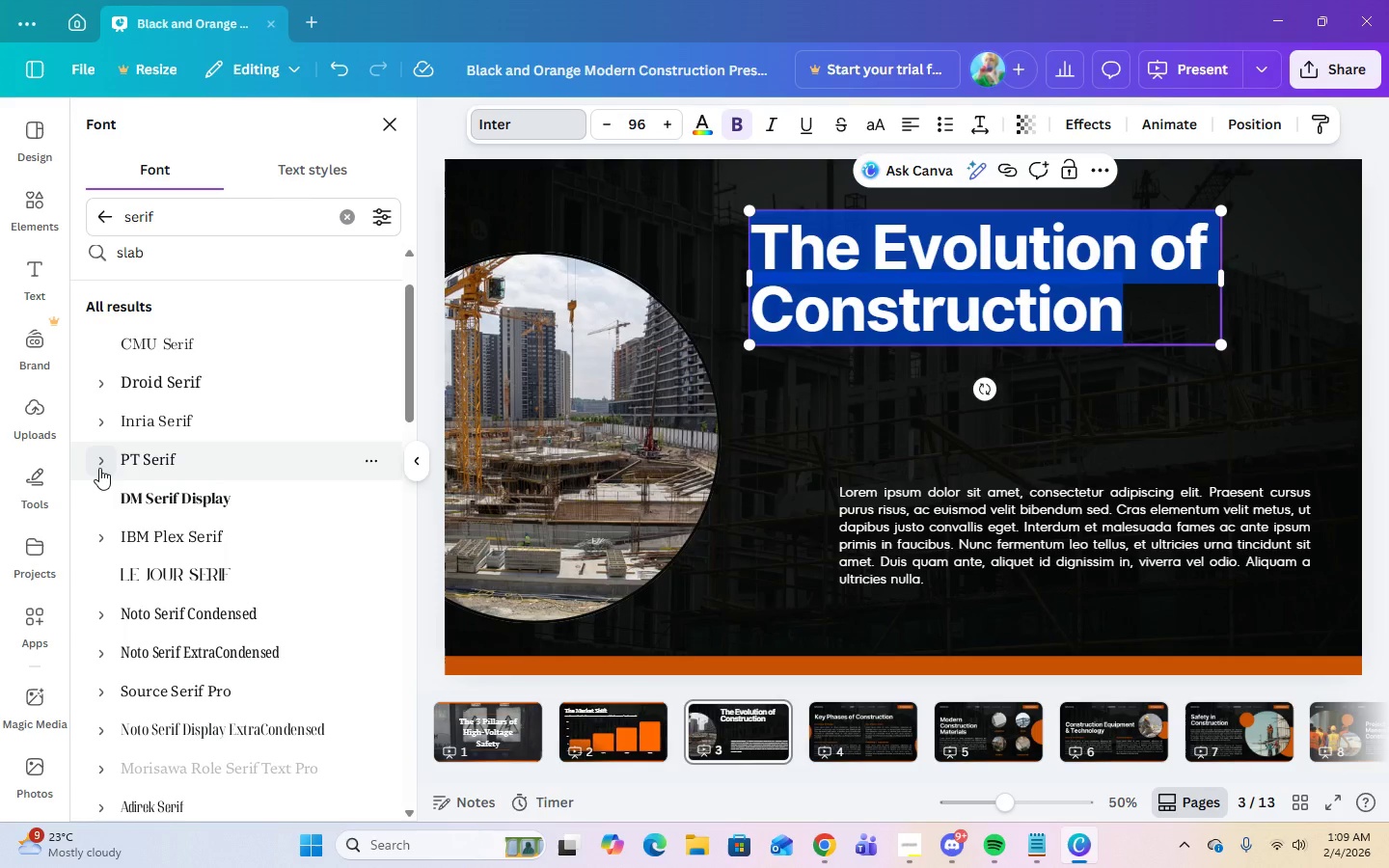 
left_click([99, 468])
 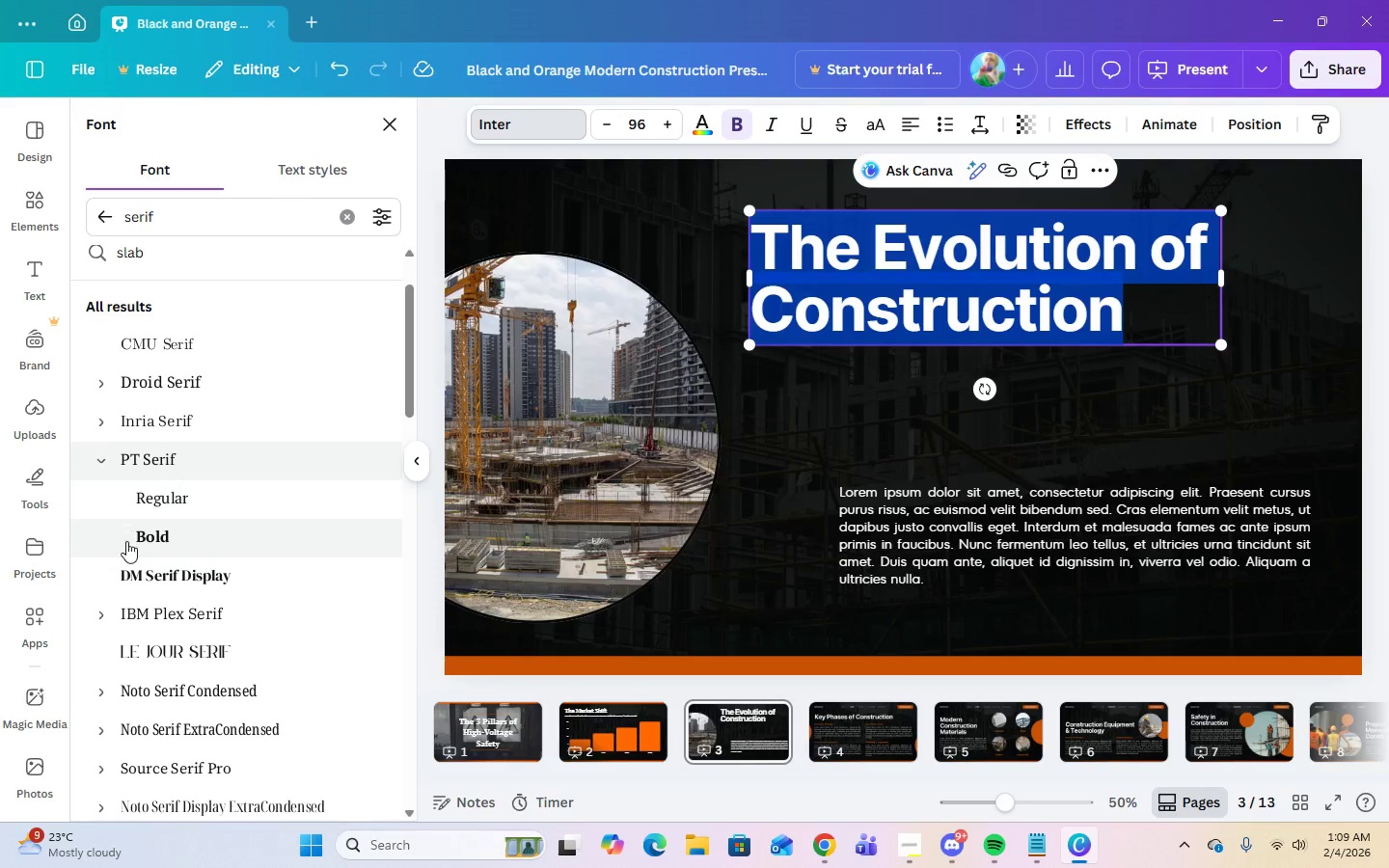 
left_click([126, 543])
 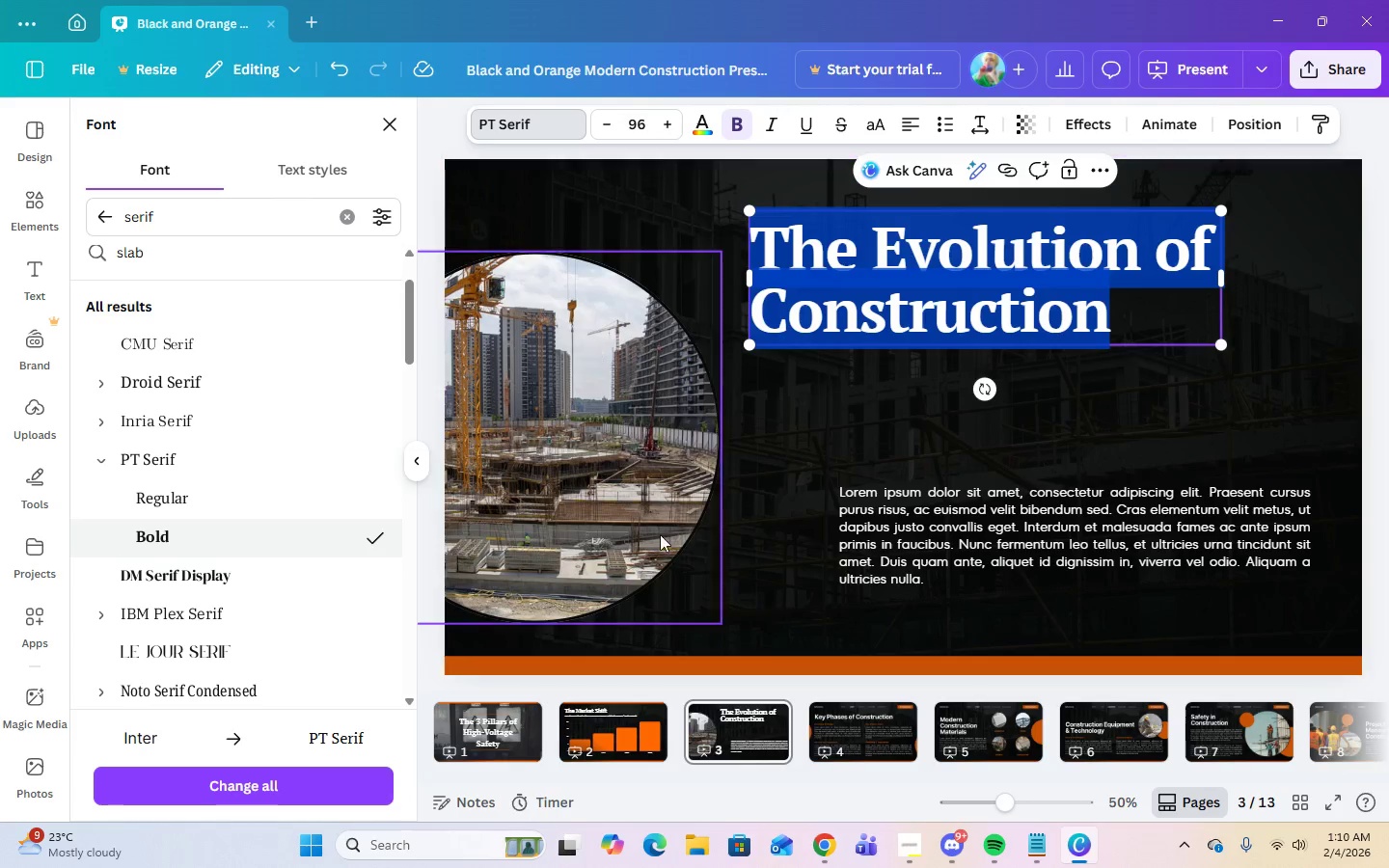 
left_click([612, 728])
 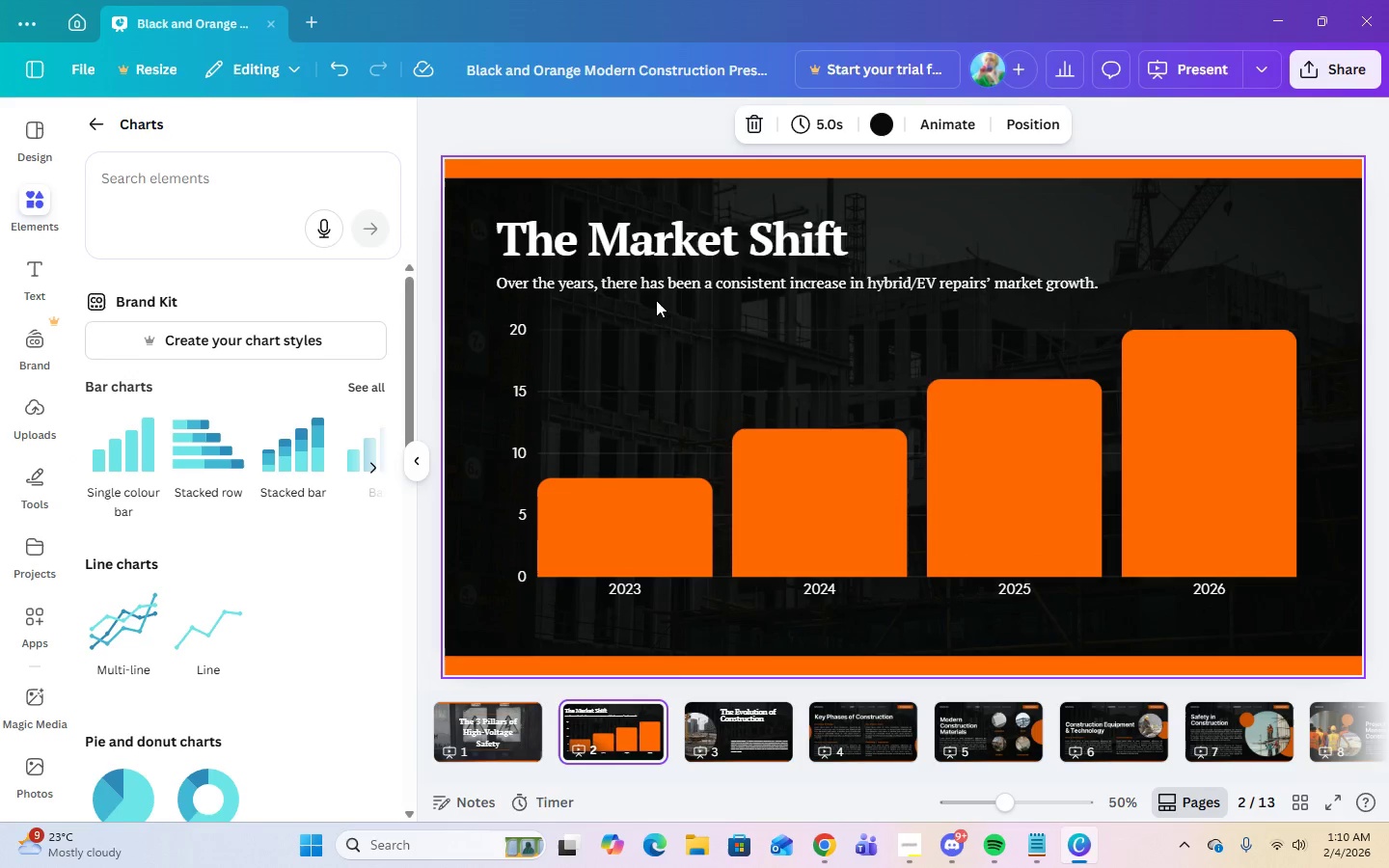 
left_click([656, 286])
 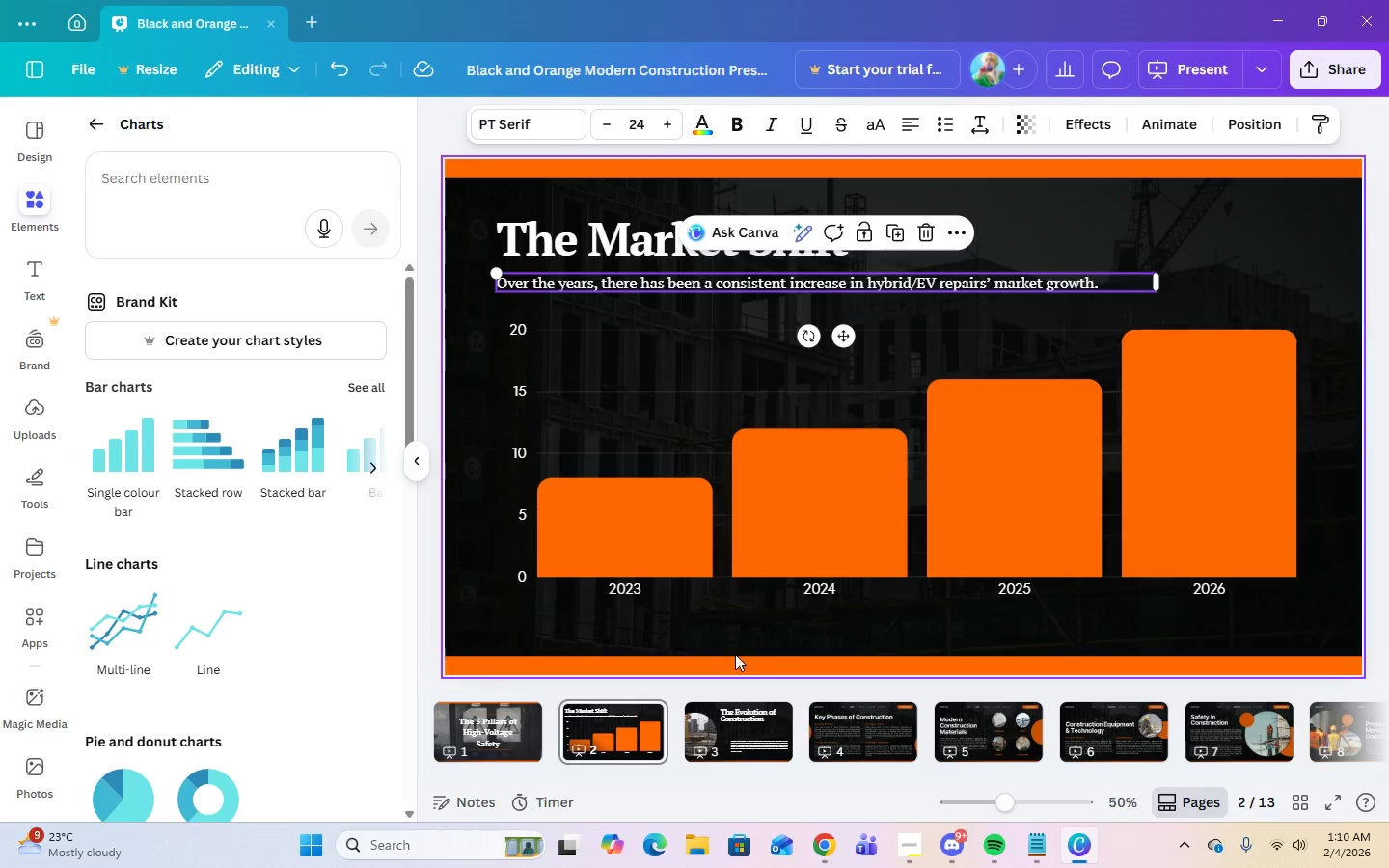 
left_click([758, 724])
 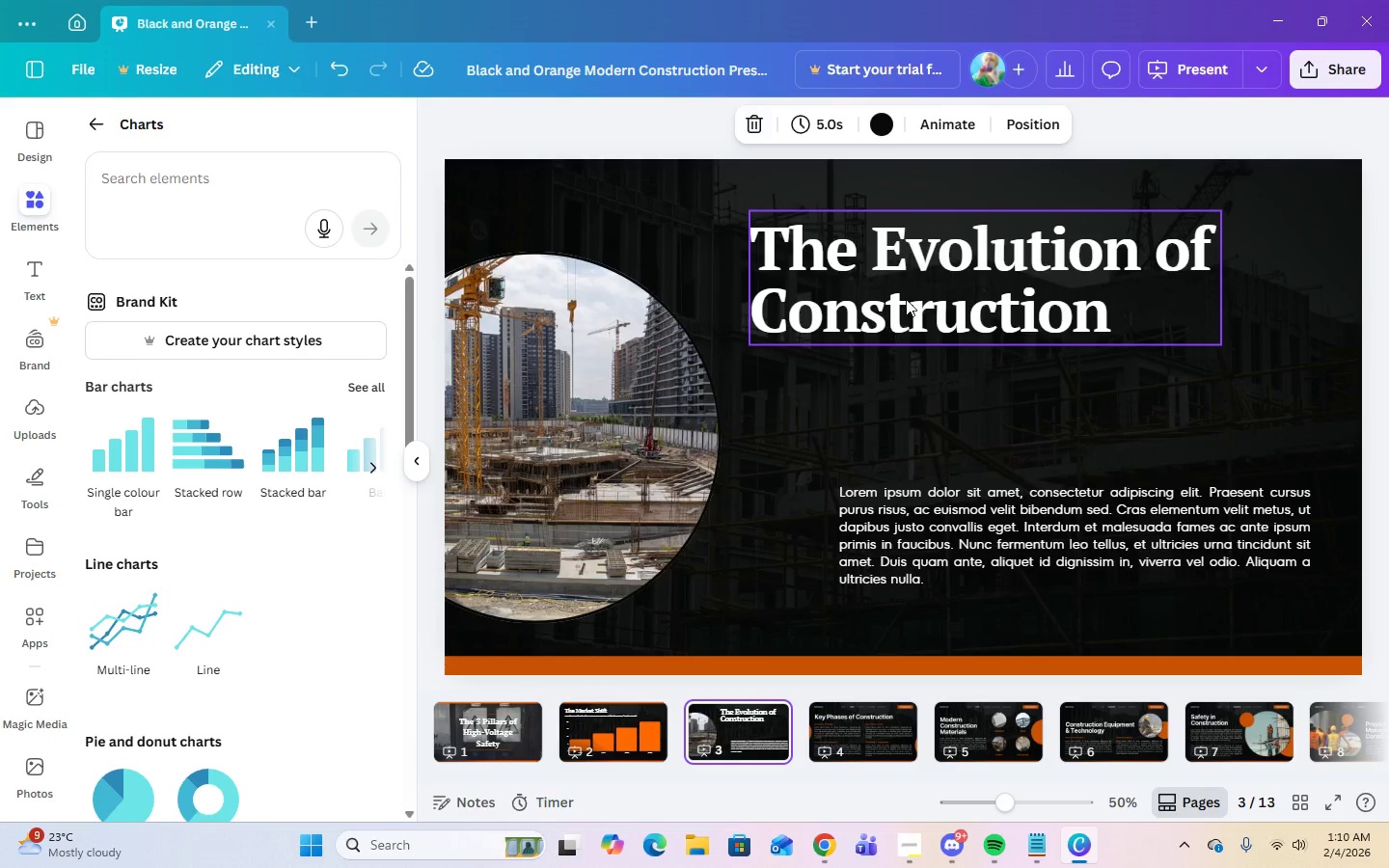 
double_click([906, 299])
 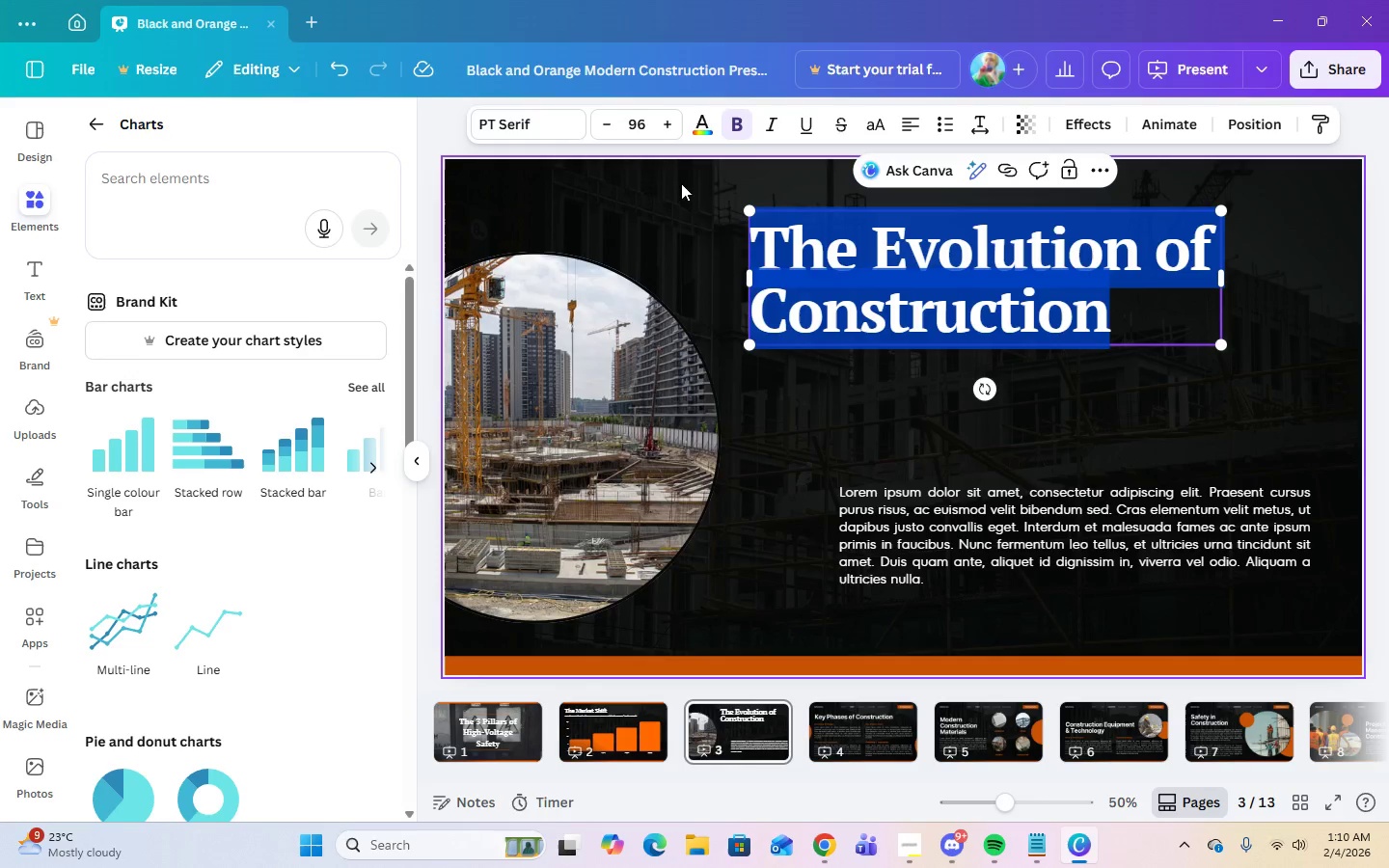 
left_click([637, 124])
 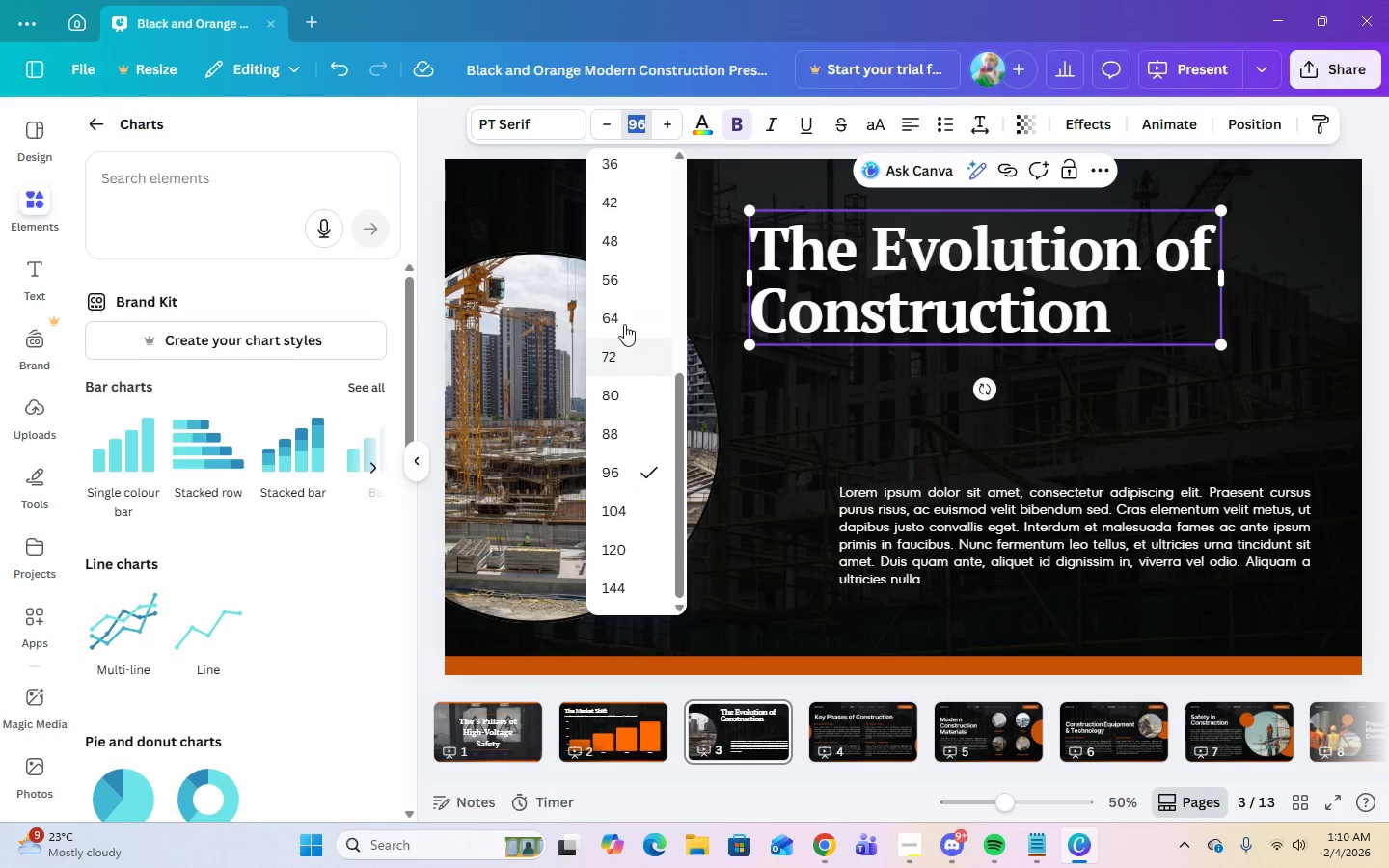 
left_click([621, 308])
 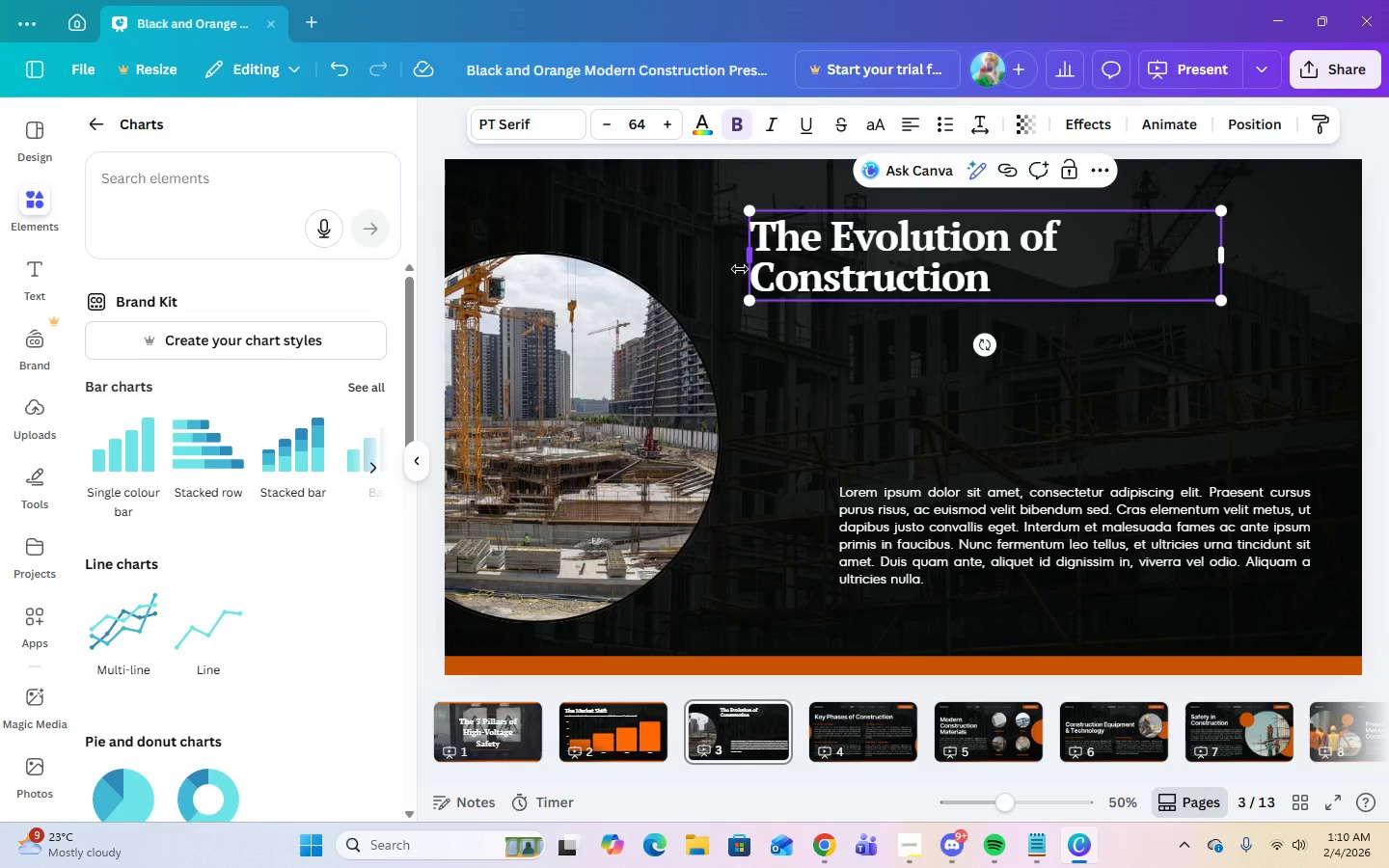 
wait(10.06)
 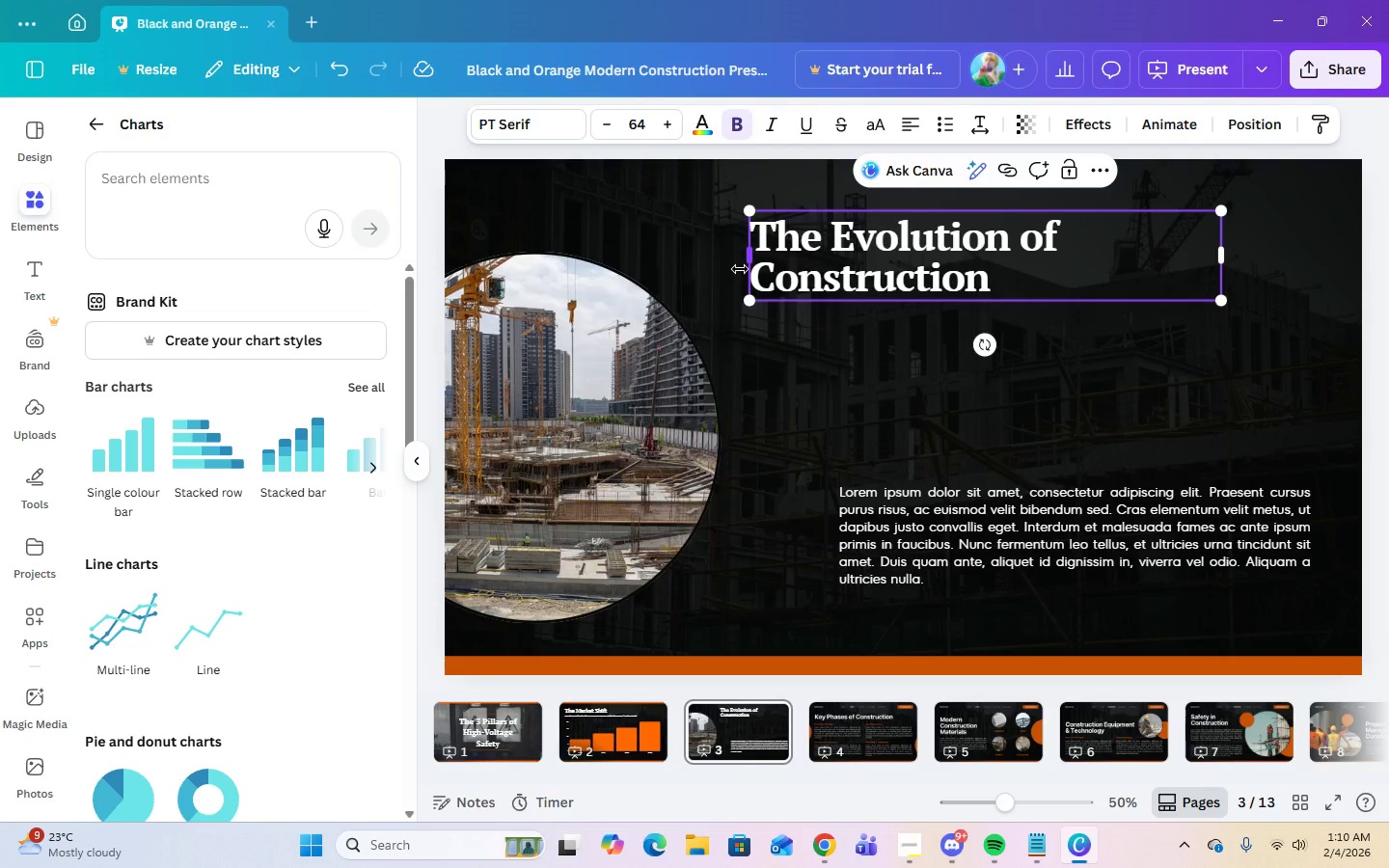 
double_click([1176, 260])
 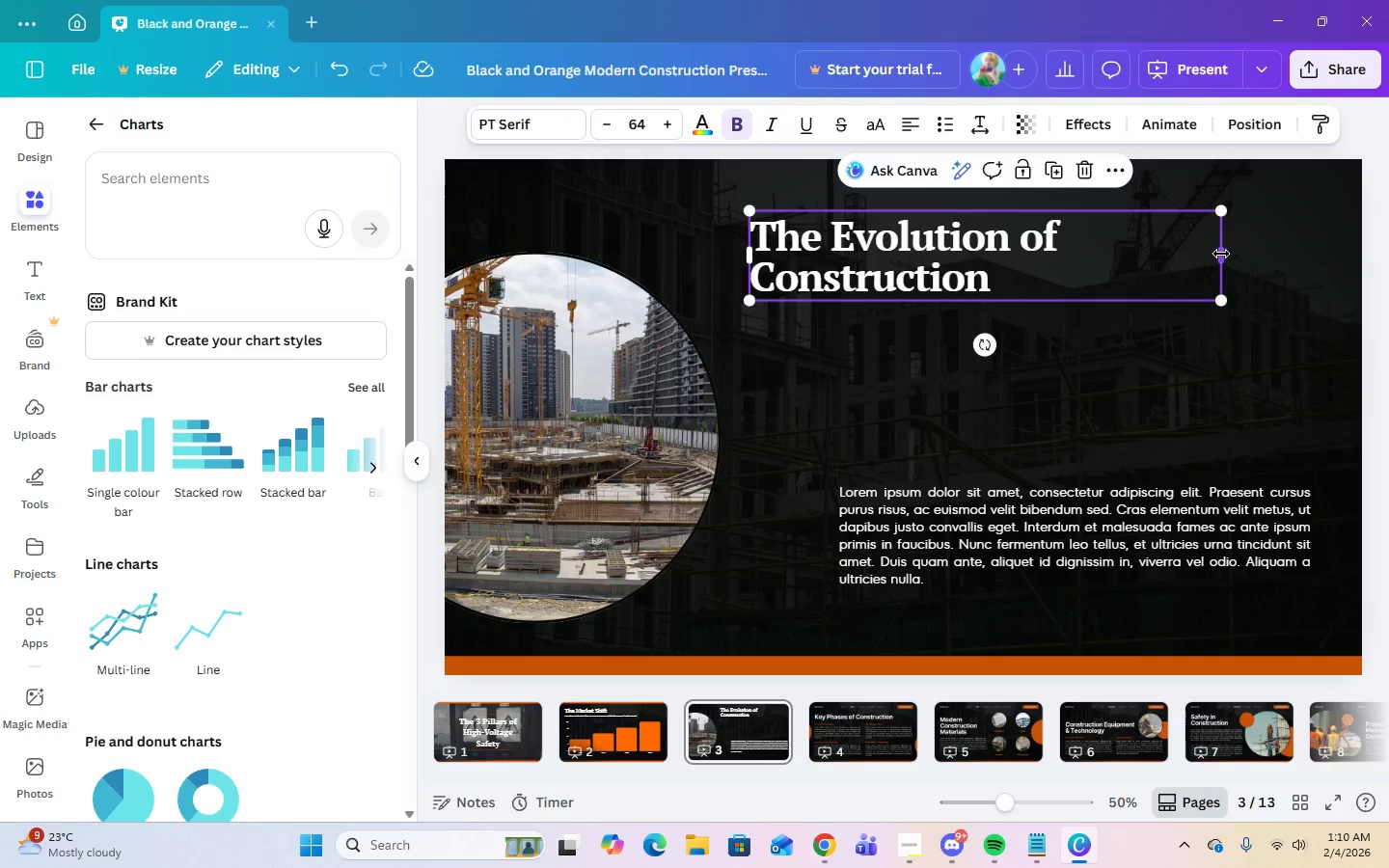 
left_click_drag(start_coordinate=[1221, 254], to_coordinate=[1319, 258])
 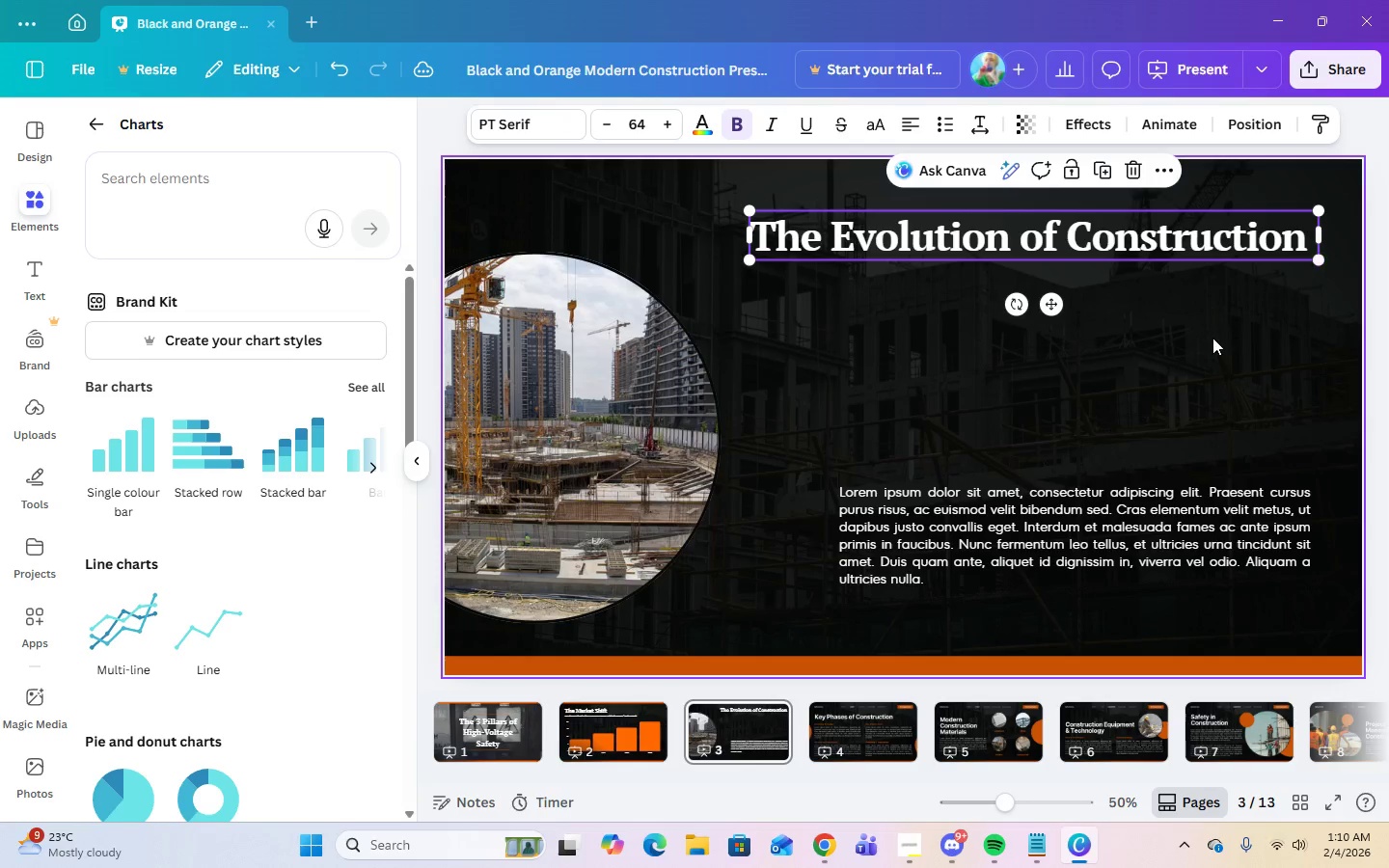 
left_click([1212, 338])
 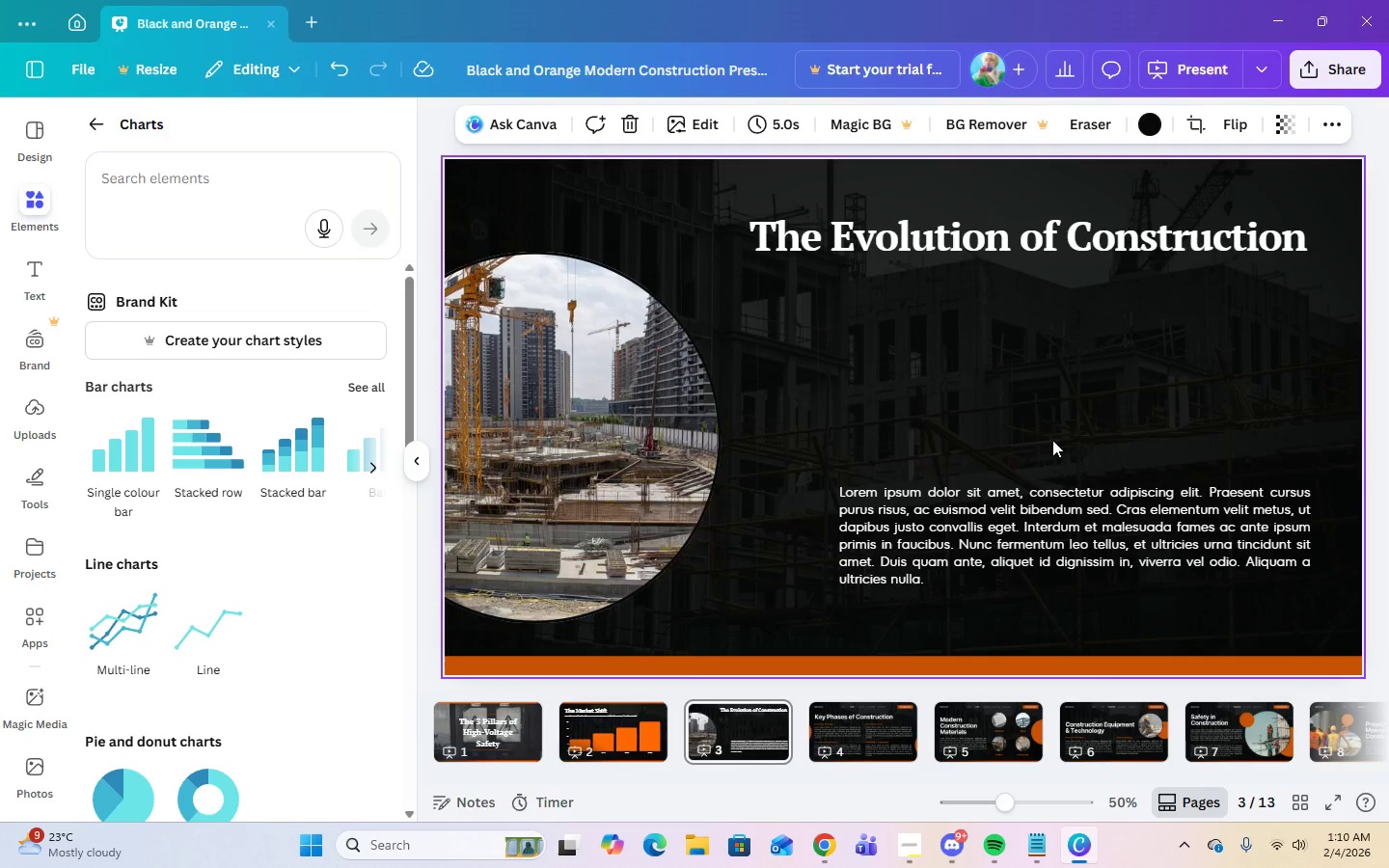 
left_click([1060, 499])
 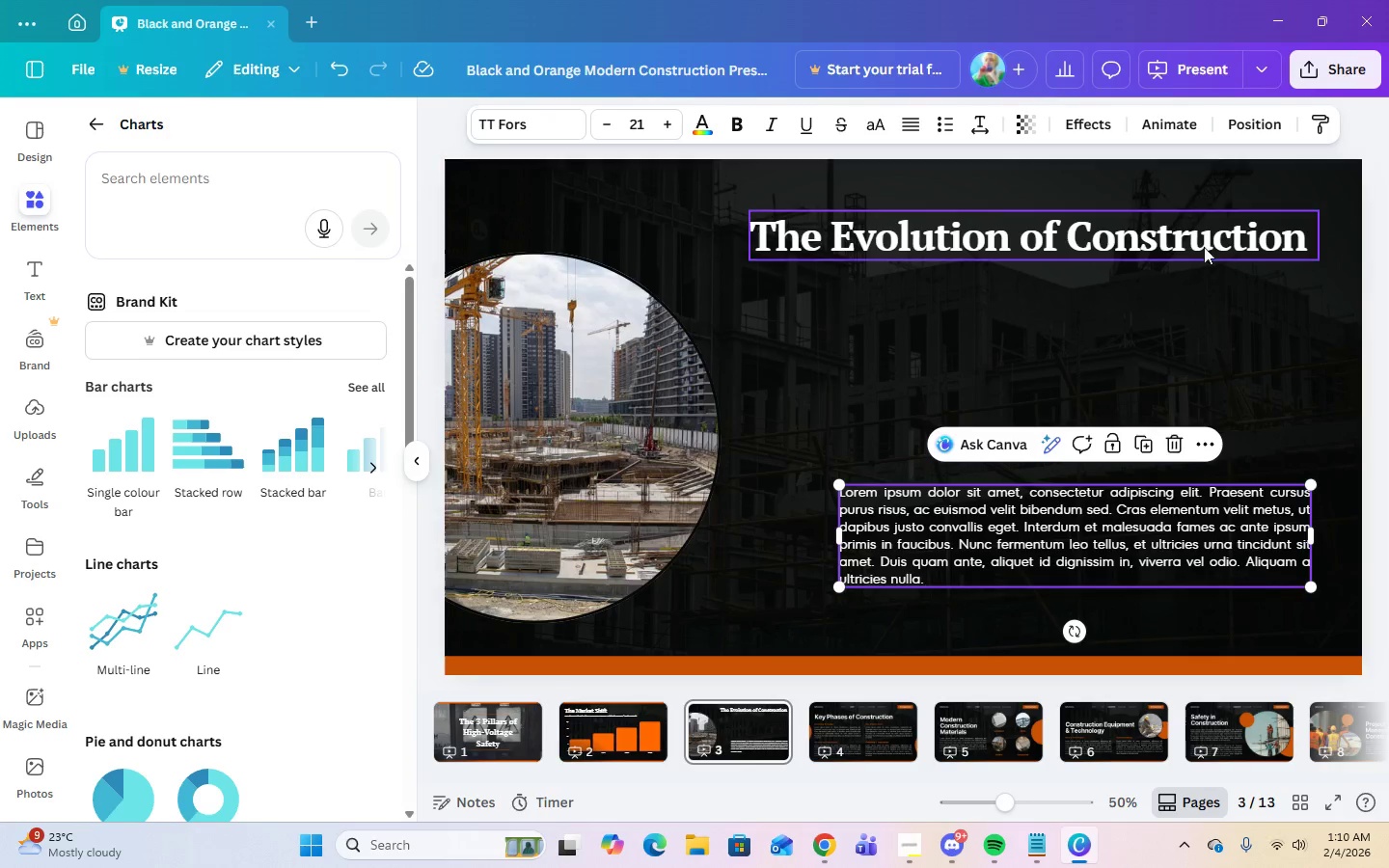 
left_click([1226, 233])
 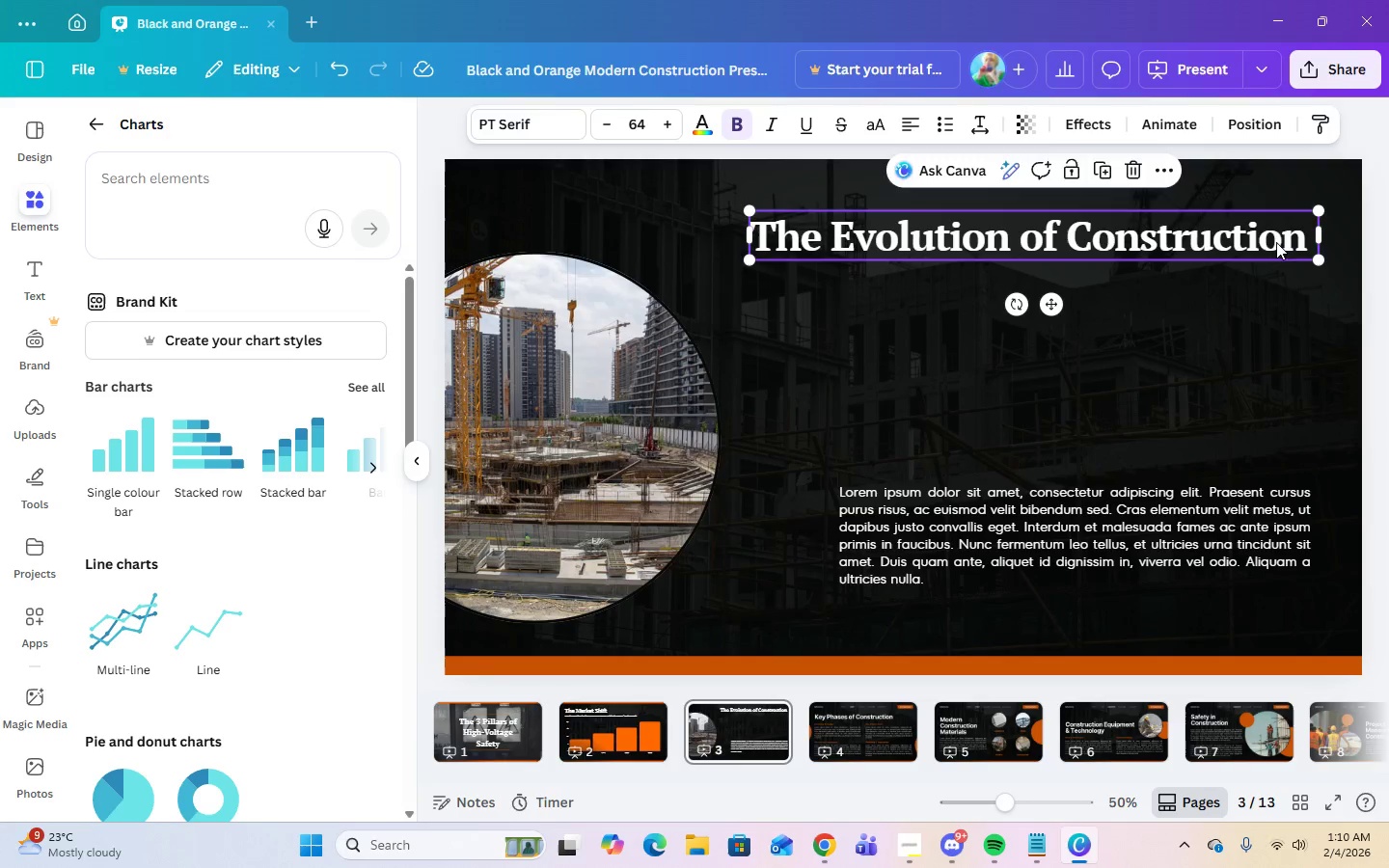 
double_click([1276, 242])
 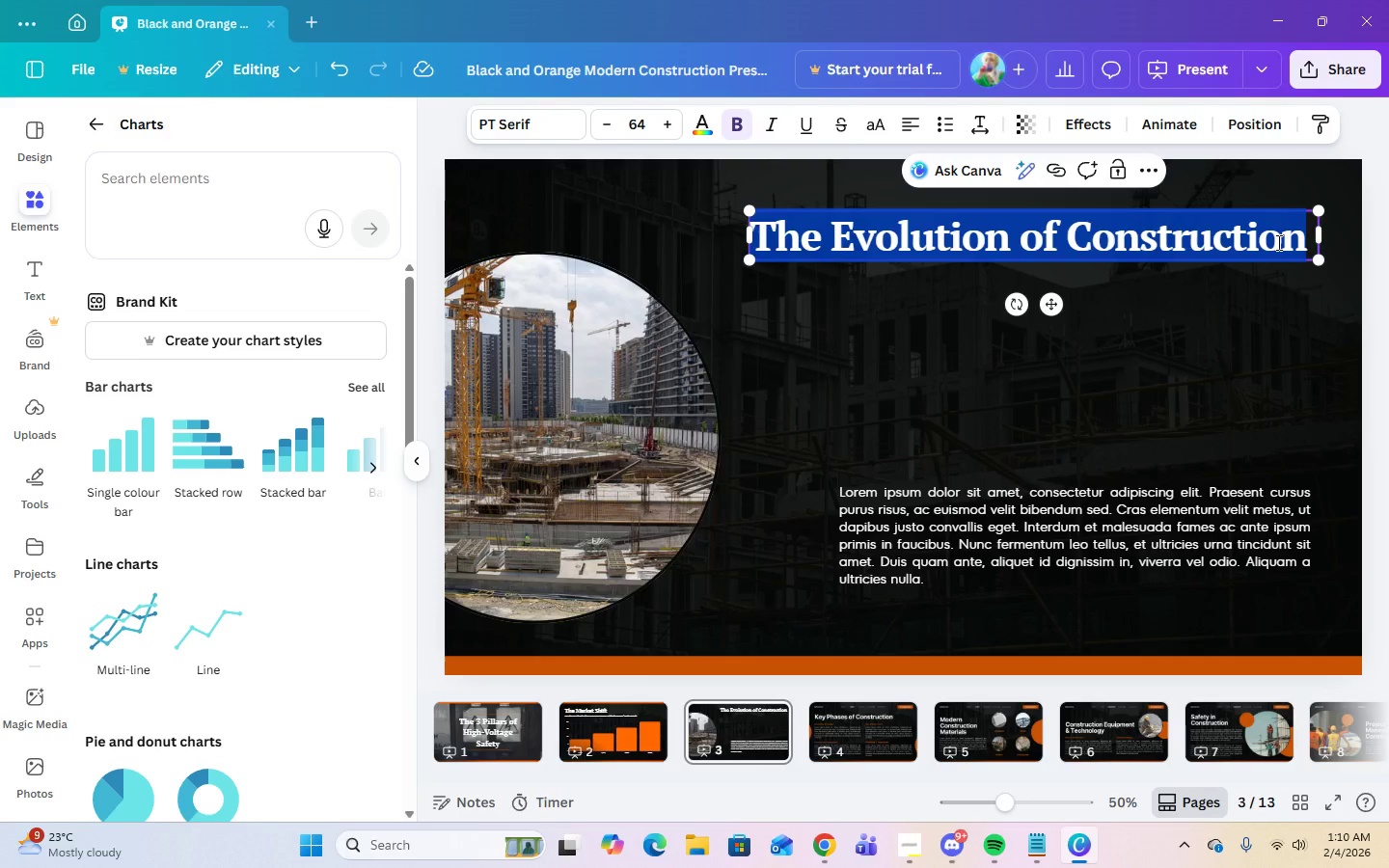 
type(Common Misconc)
key(Backspace)
key(Backspace)
key(Backspace)
key(Backspace)
key(Backspace)
key(Backspace)
key(Backspace)
key(Backspace)
key(Backspace)
key(Backspace)
key(Backspace)
key(Backspace)
key(Backspace)
key(Backspace)
 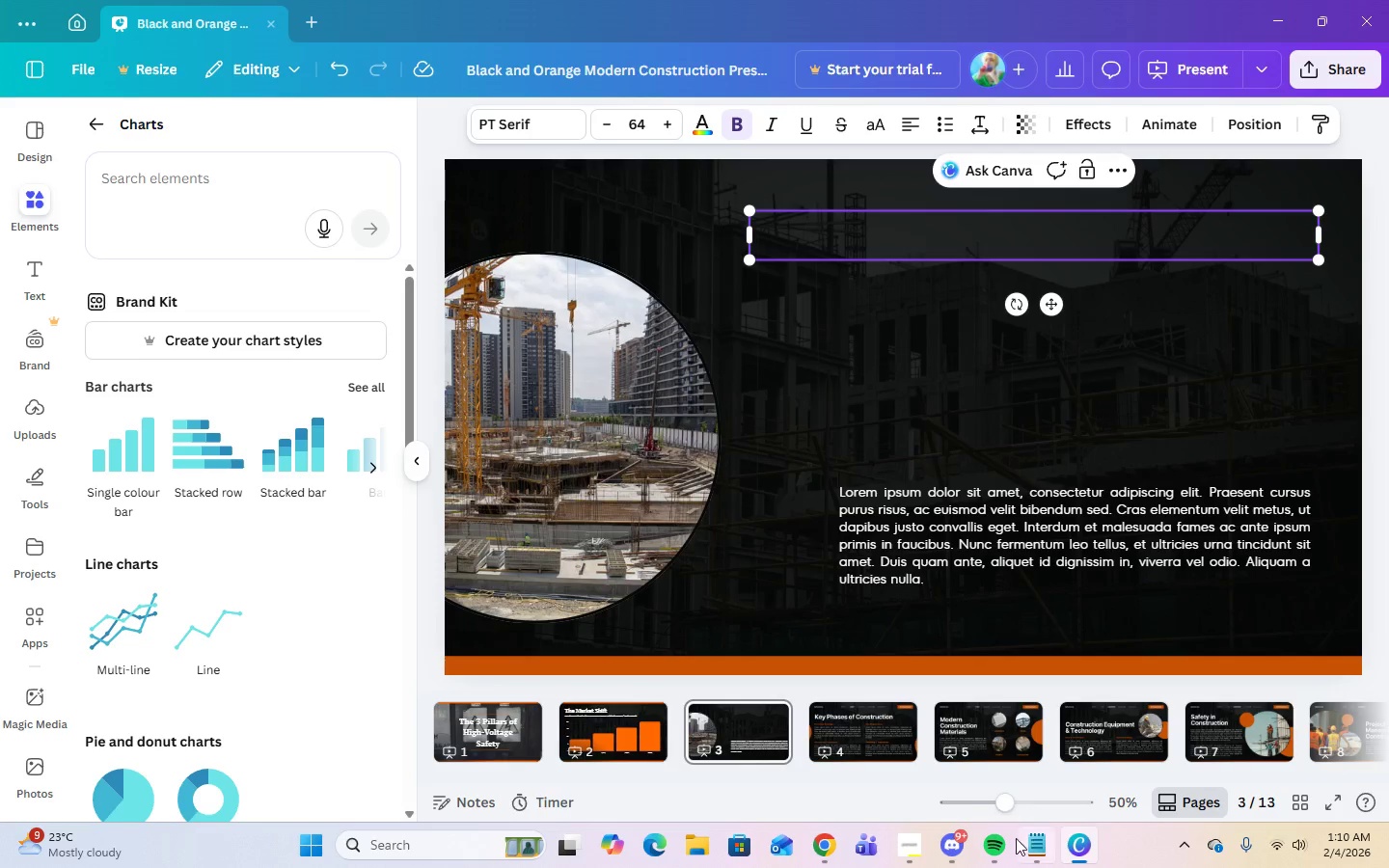 
left_click([913, 856])